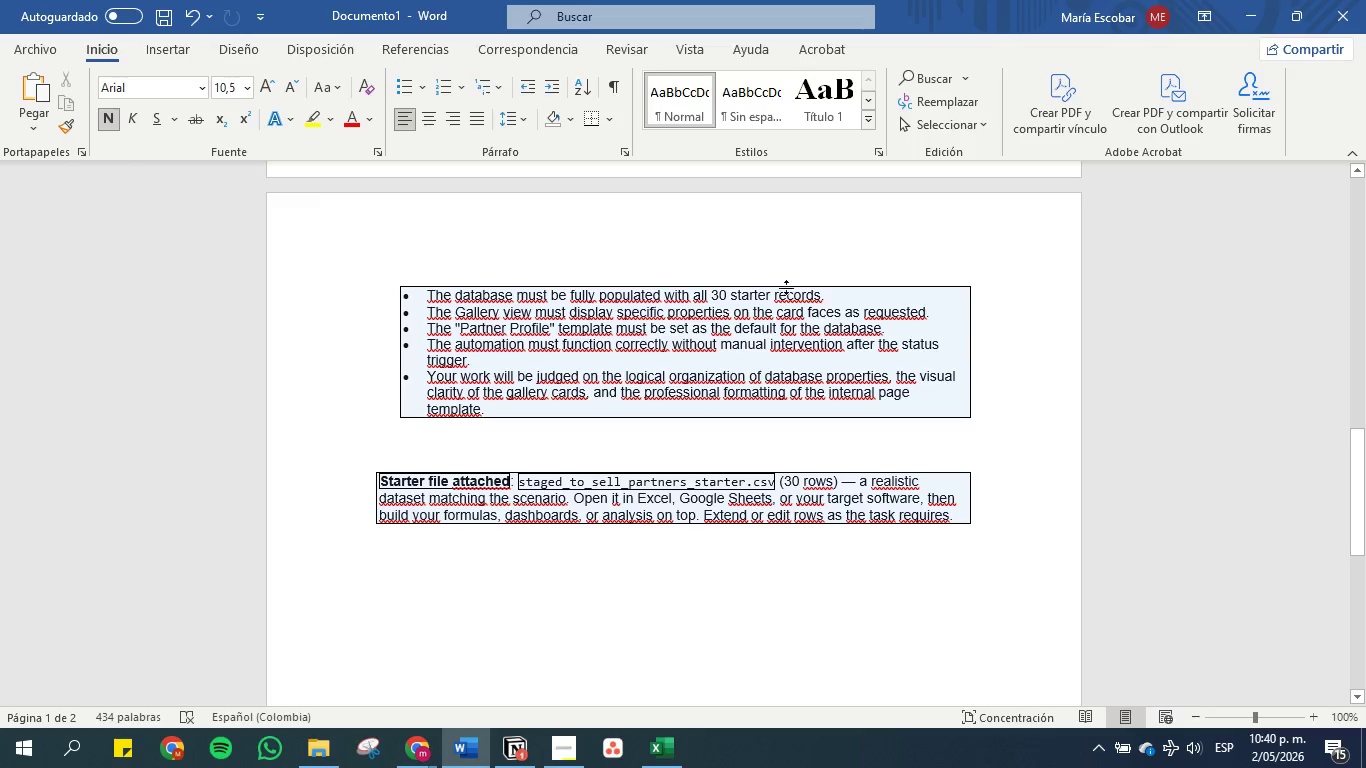 
left_click_drag(start_coordinate=[834, 296], to_coordinate=[415, 284])
 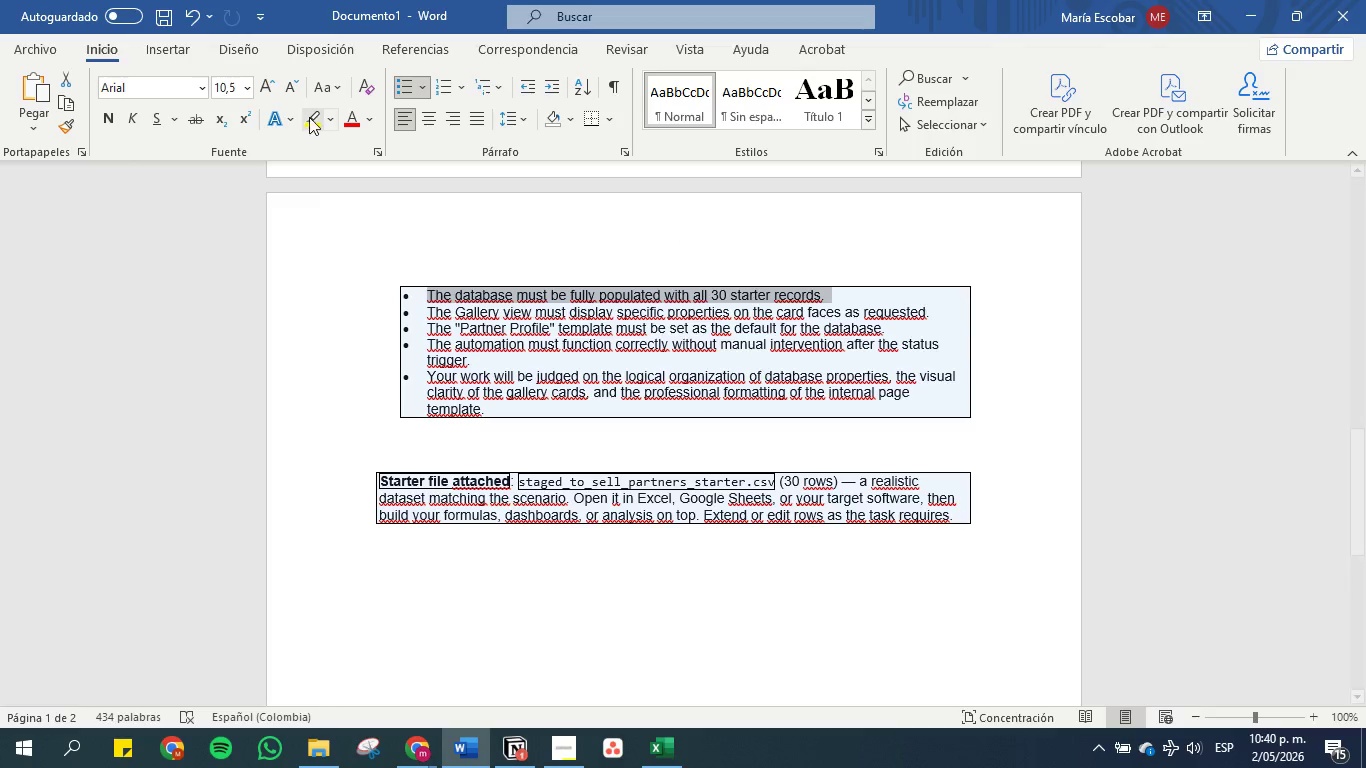 
left_click([309, 117])
 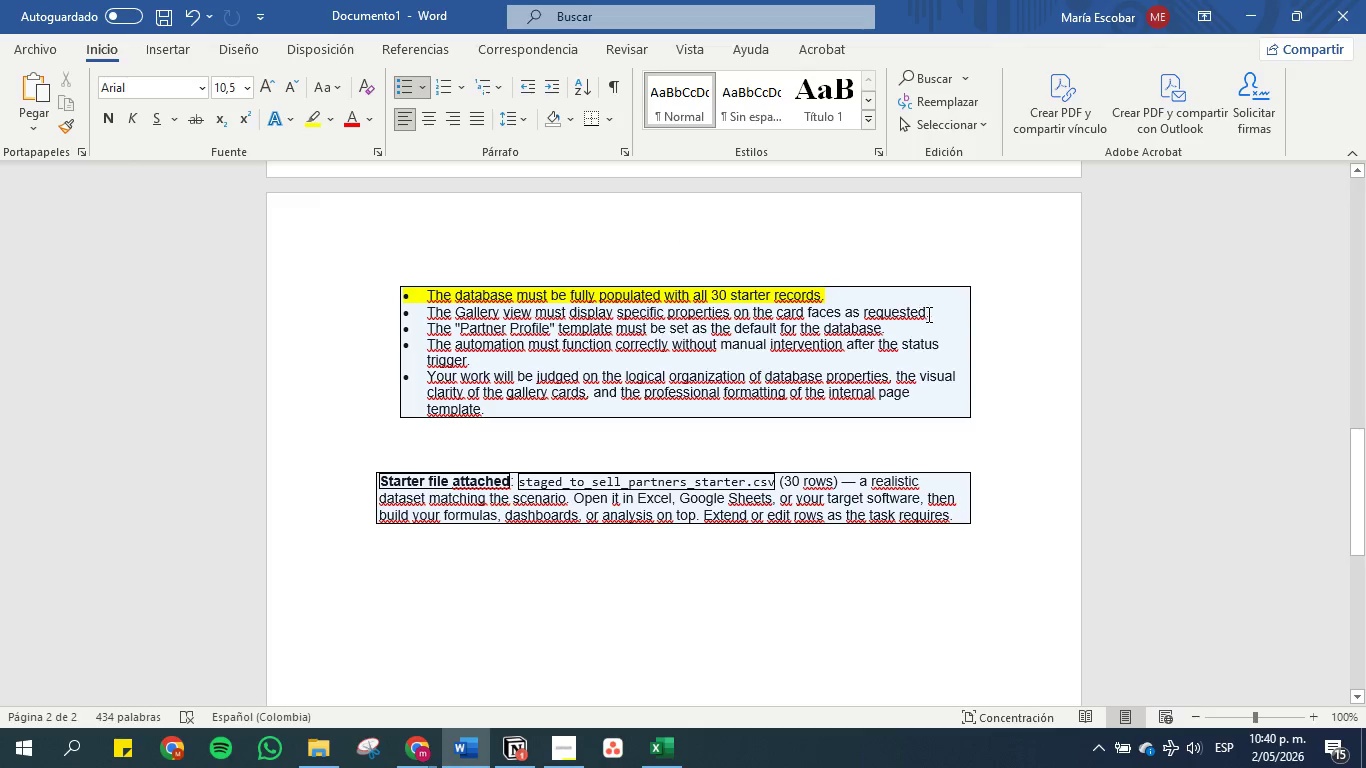 
left_click_drag(start_coordinate=[936, 314], to_coordinate=[420, 314])
 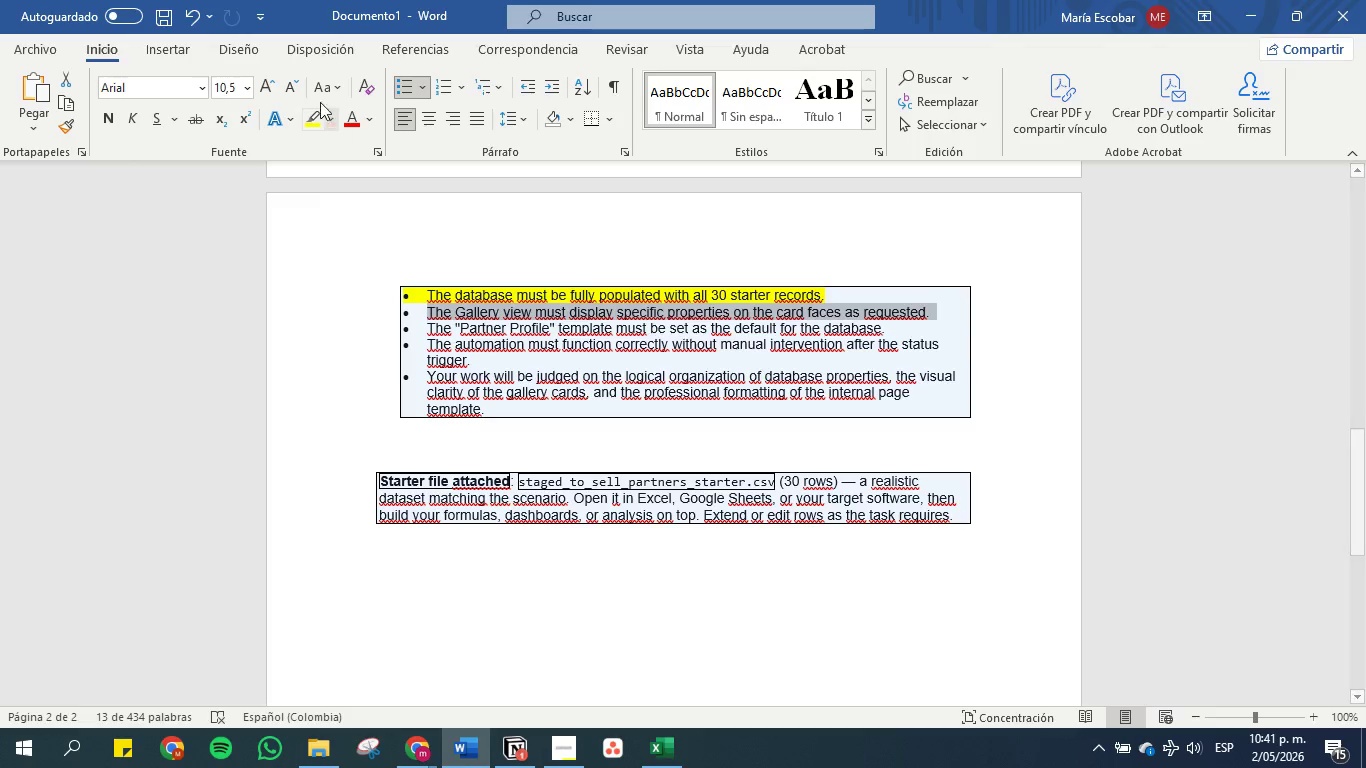 
left_click([308, 125])
 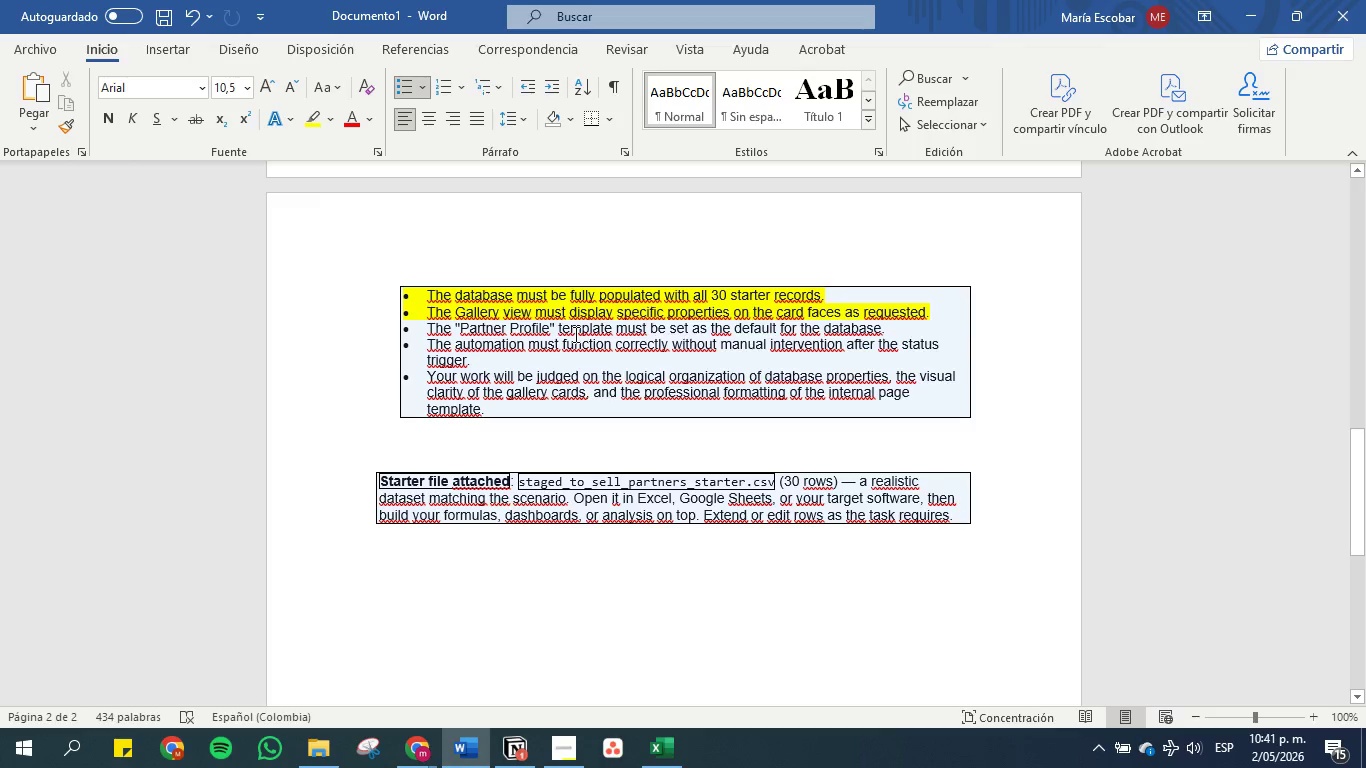 
wait(5.45)
 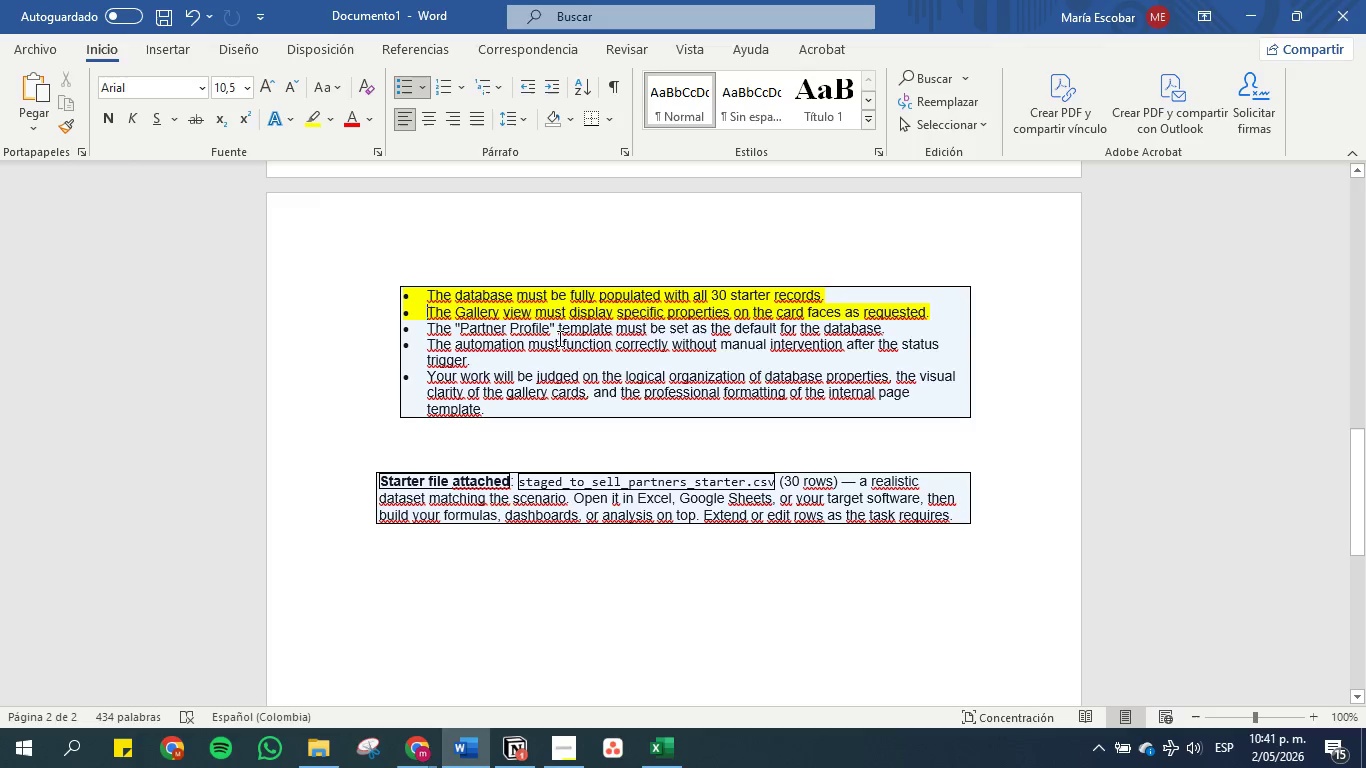 
left_click_drag(start_coordinate=[904, 331], to_coordinate=[424, 322])
 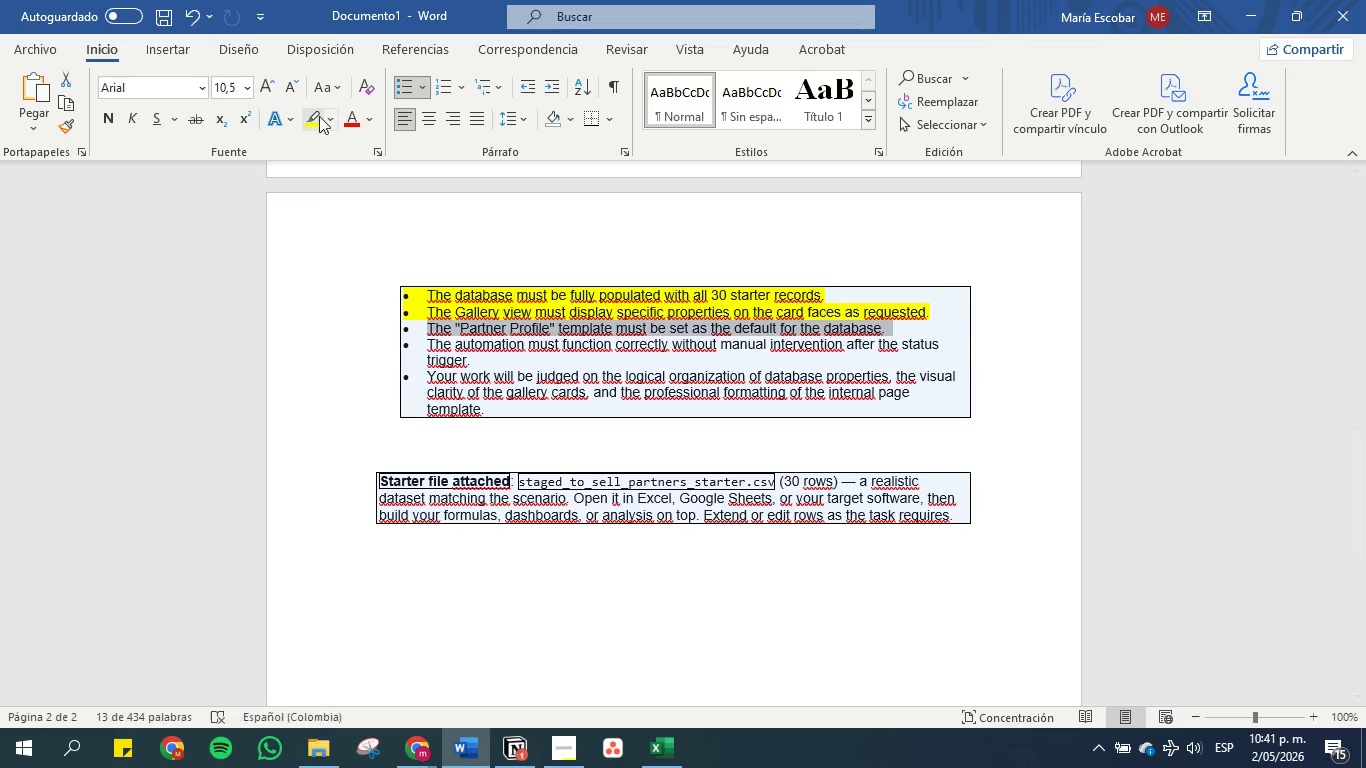 
left_click([317, 116])
 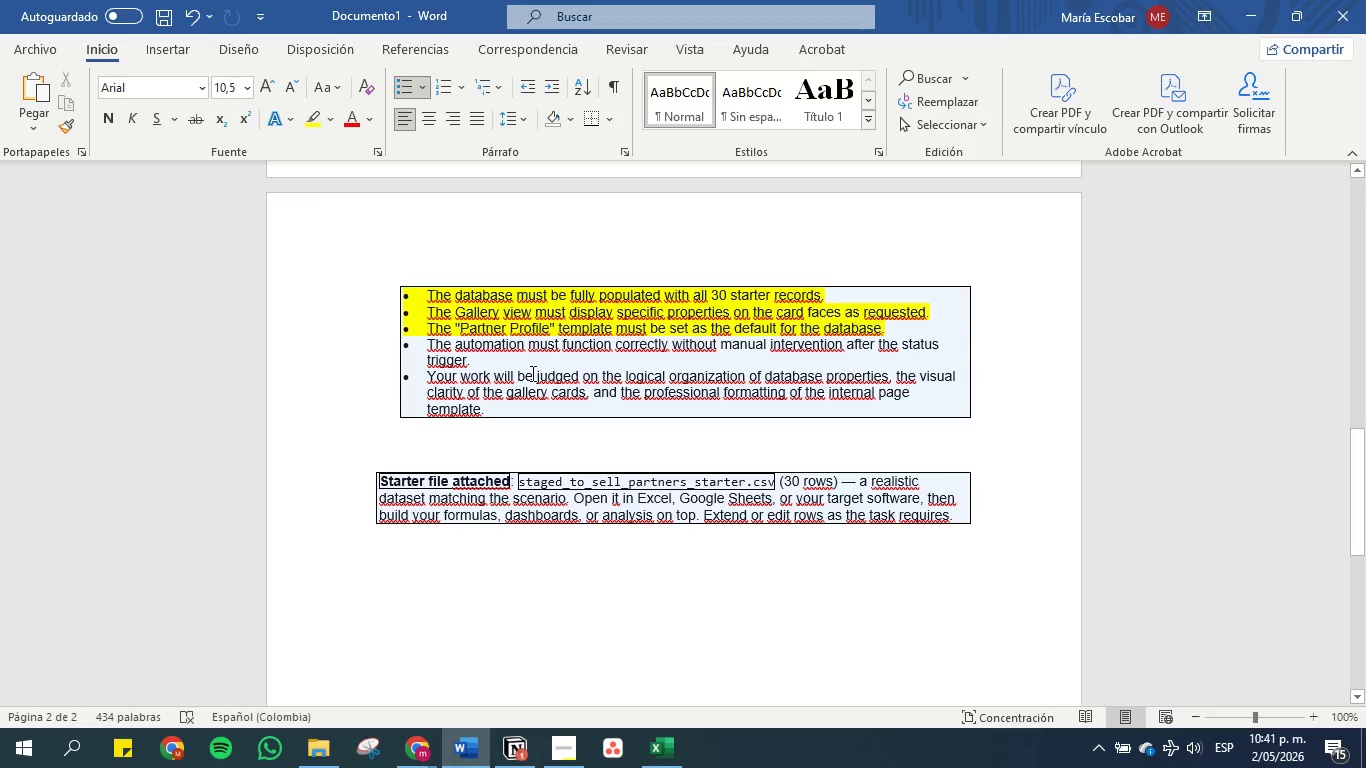 
left_click_drag(start_coordinate=[498, 359], to_coordinate=[395, 332])
 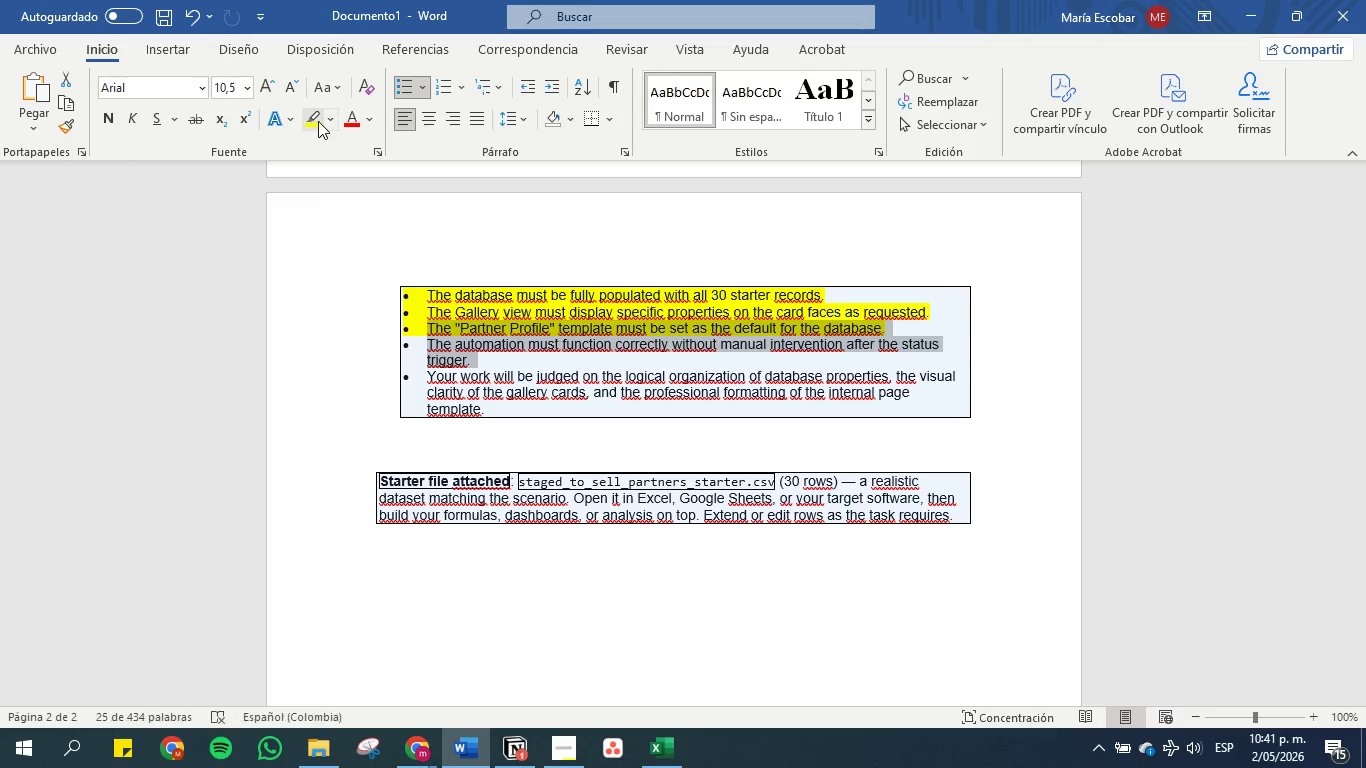 
left_click([318, 121])
 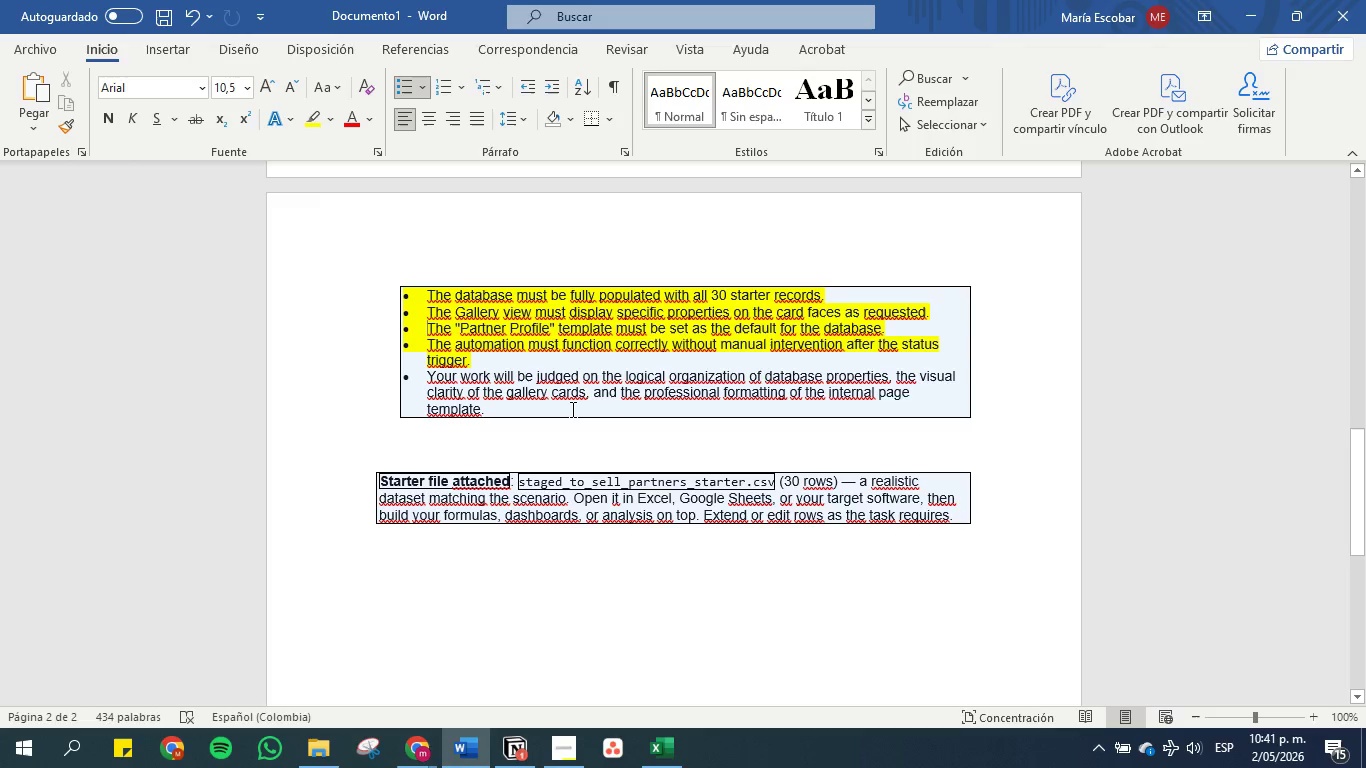 
left_click_drag(start_coordinate=[557, 406], to_coordinate=[410, 363])
 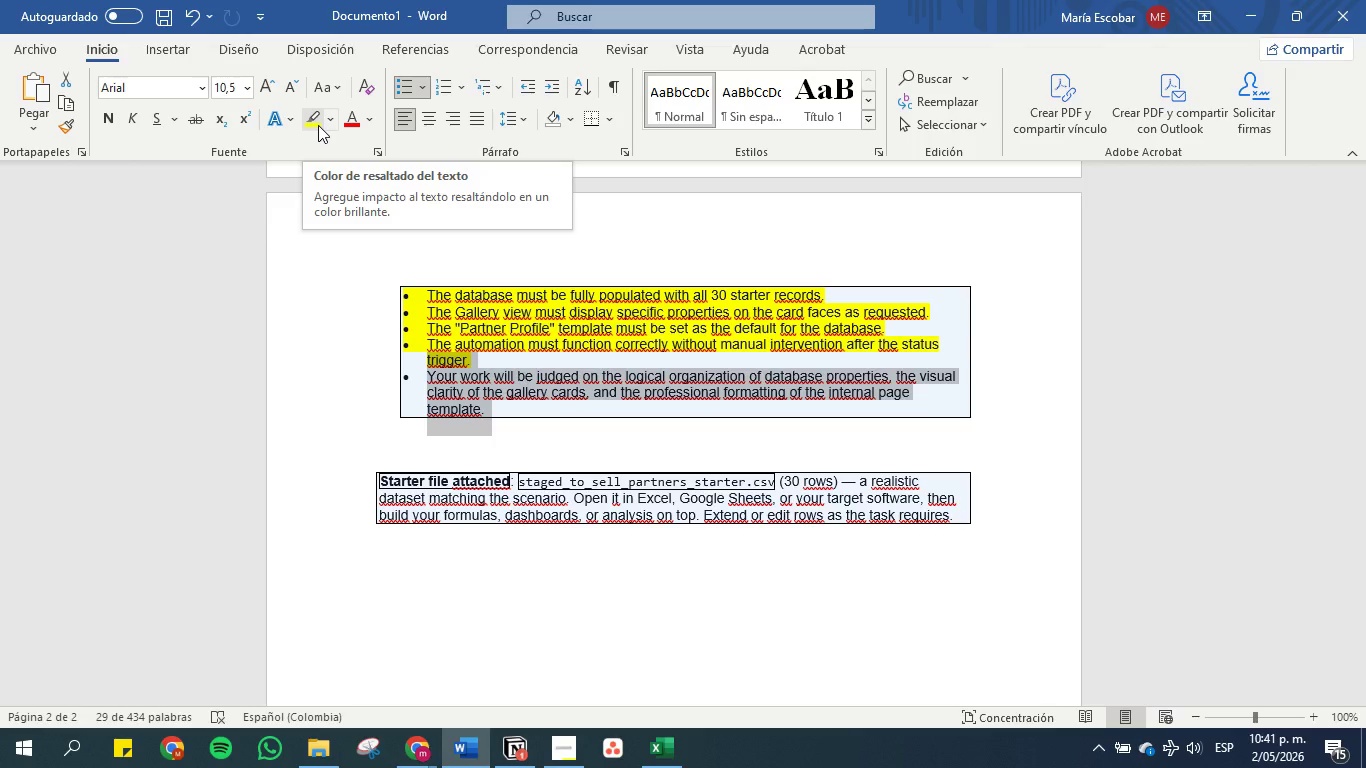 
left_click([318, 125])
 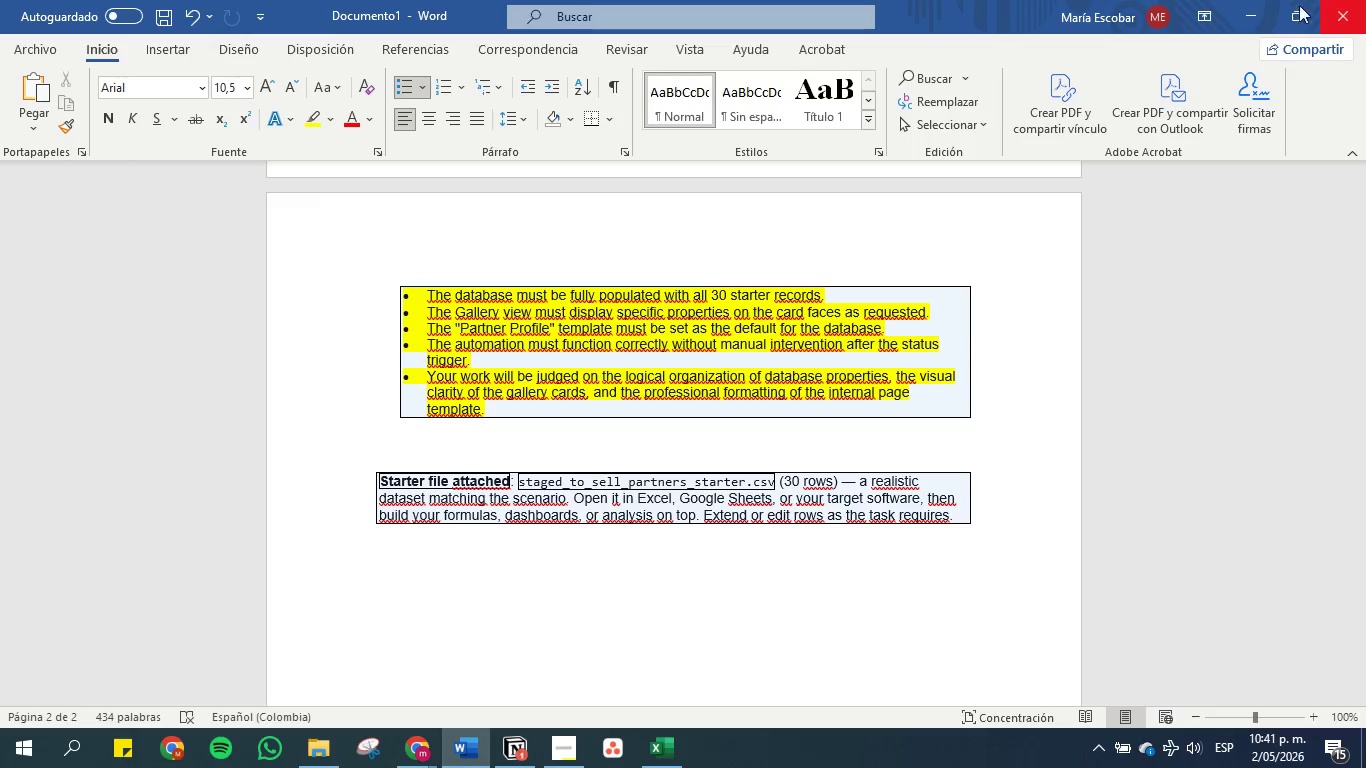 
left_click([1246, 15])
 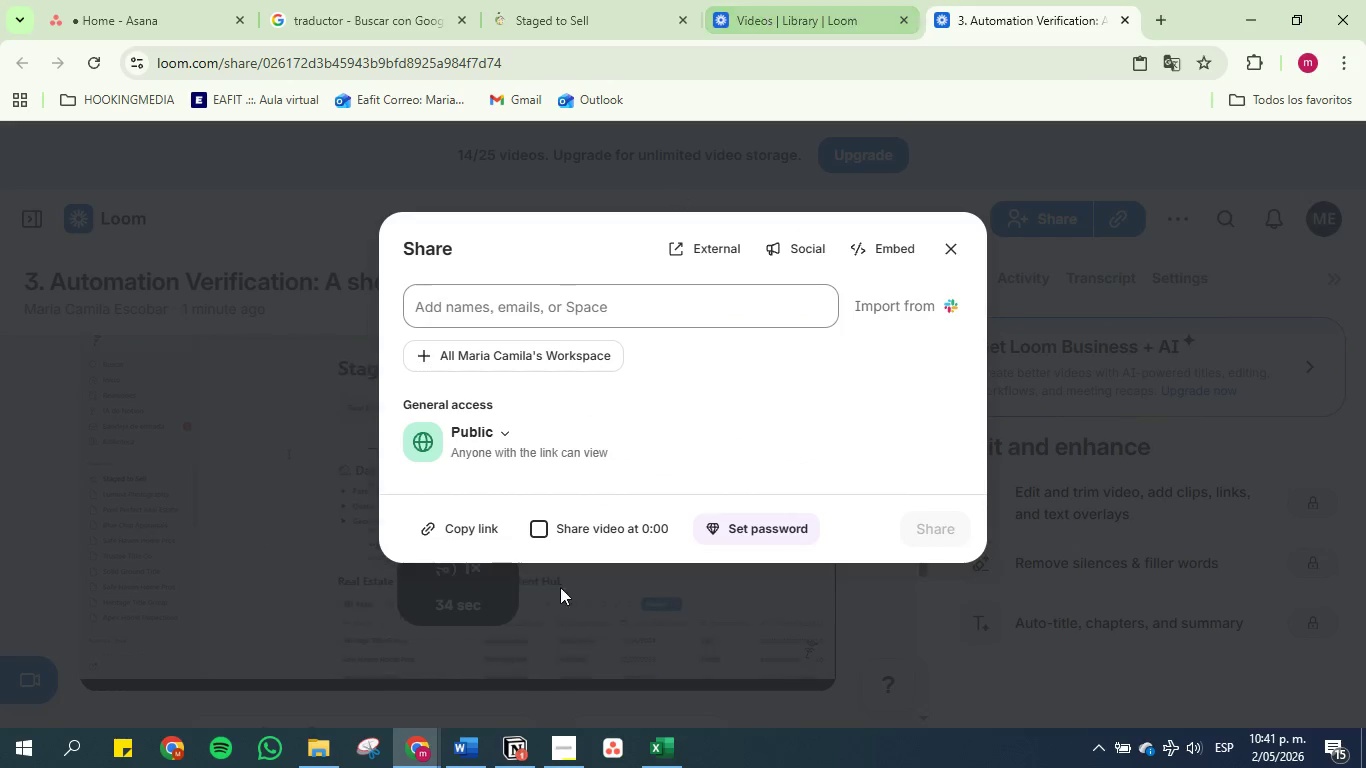 
left_click([520, 738])
 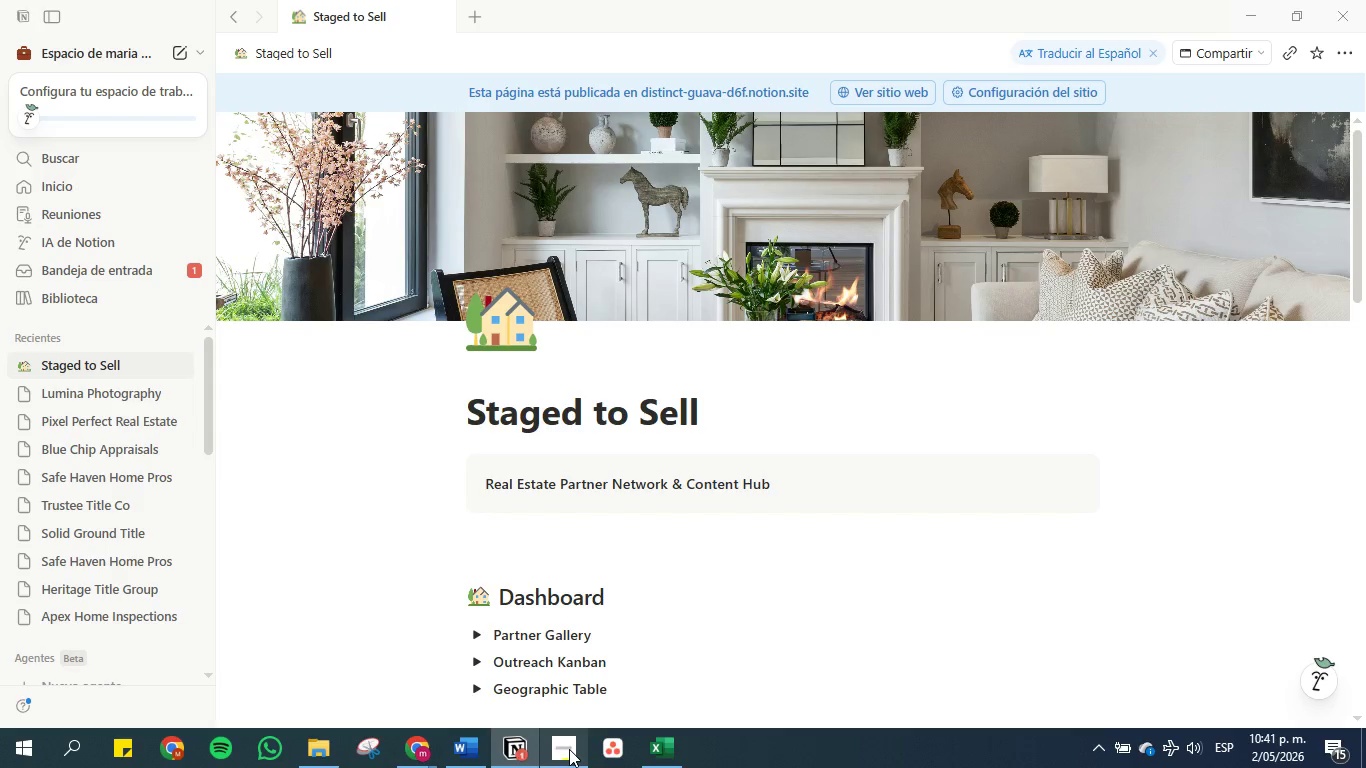 
left_click([569, 749])
 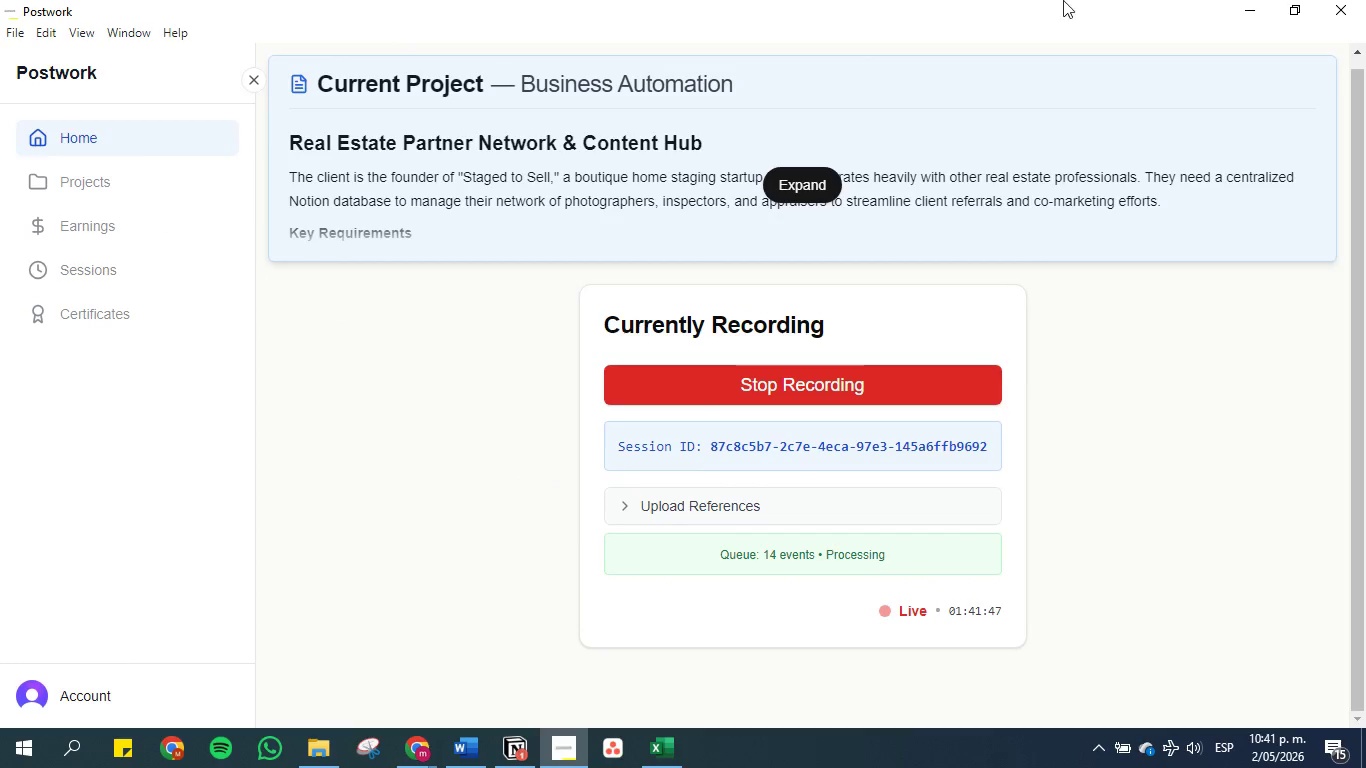 
left_click([1253, 9])
 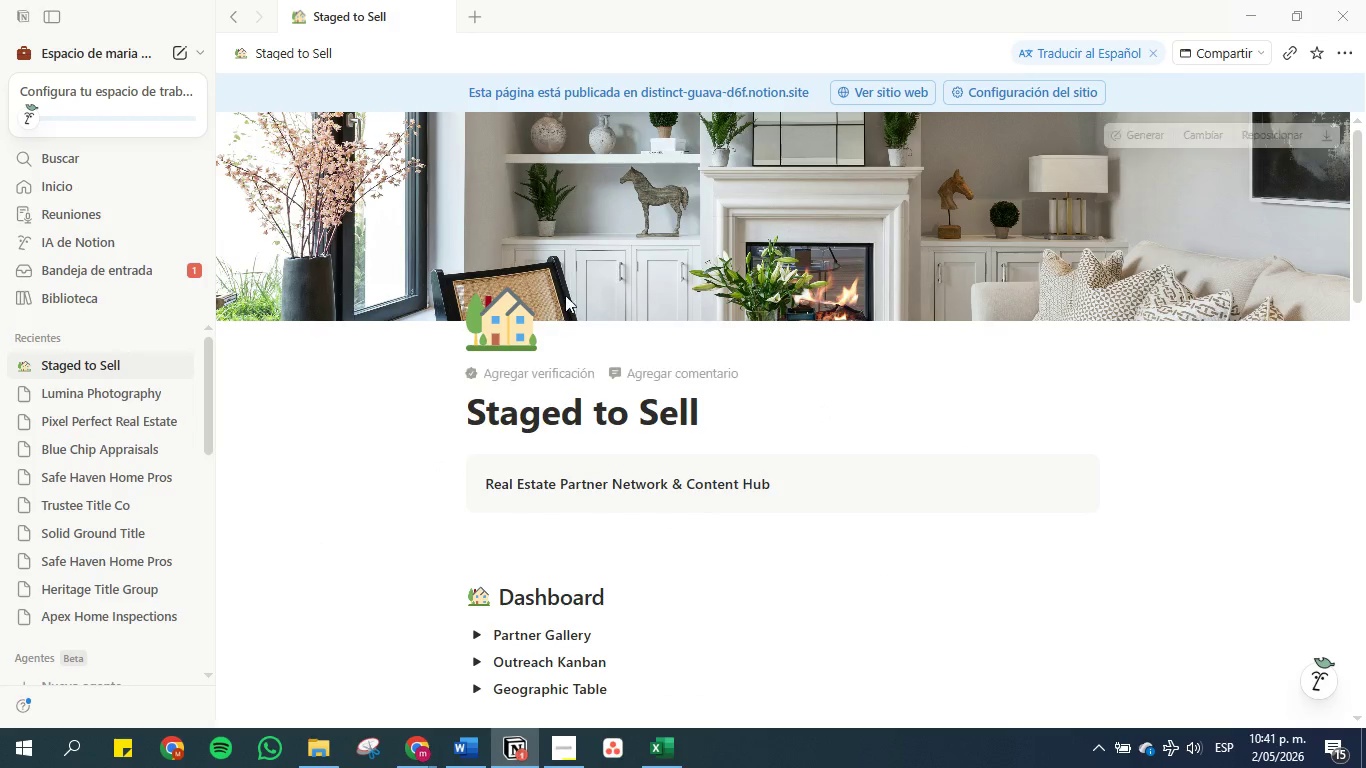 
scroll: coordinate [503, 391], scroll_direction: up, amount: 5.0
 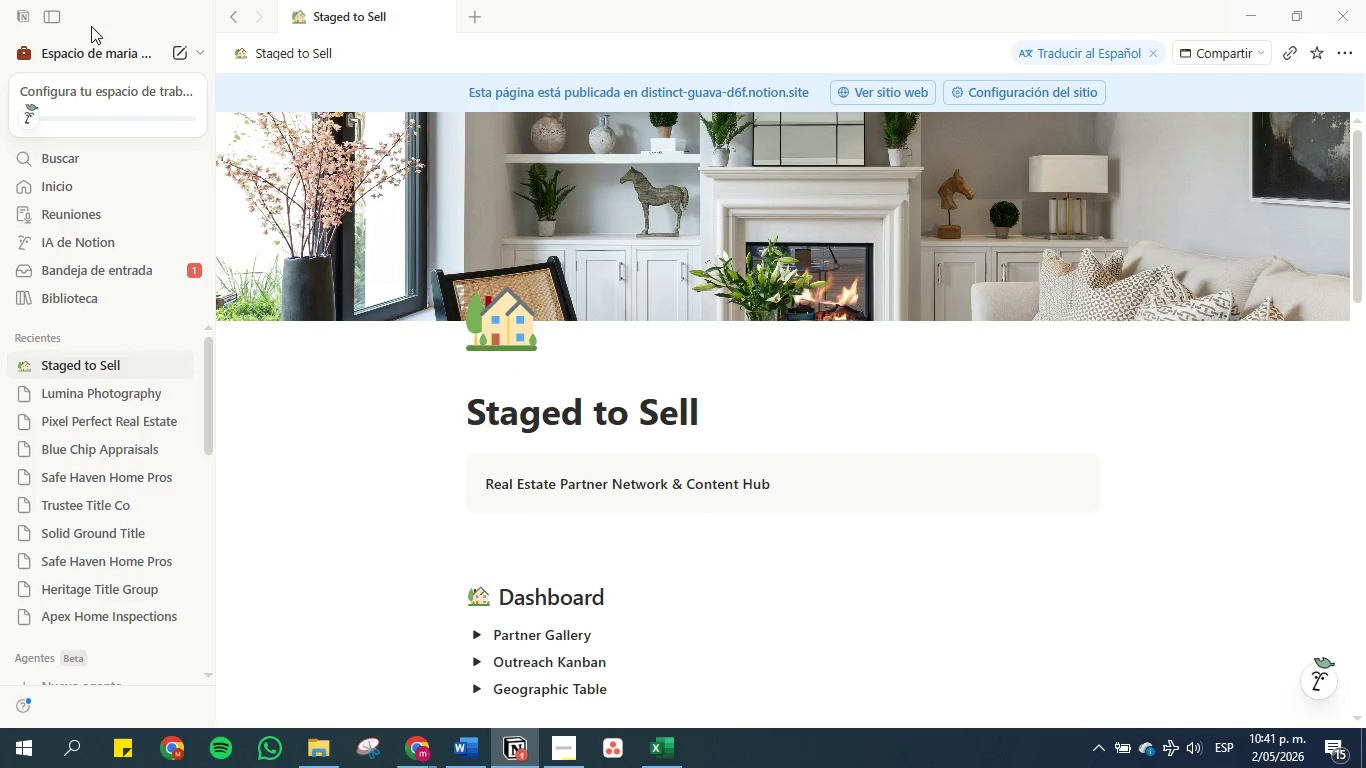 
left_click([55, 21])
 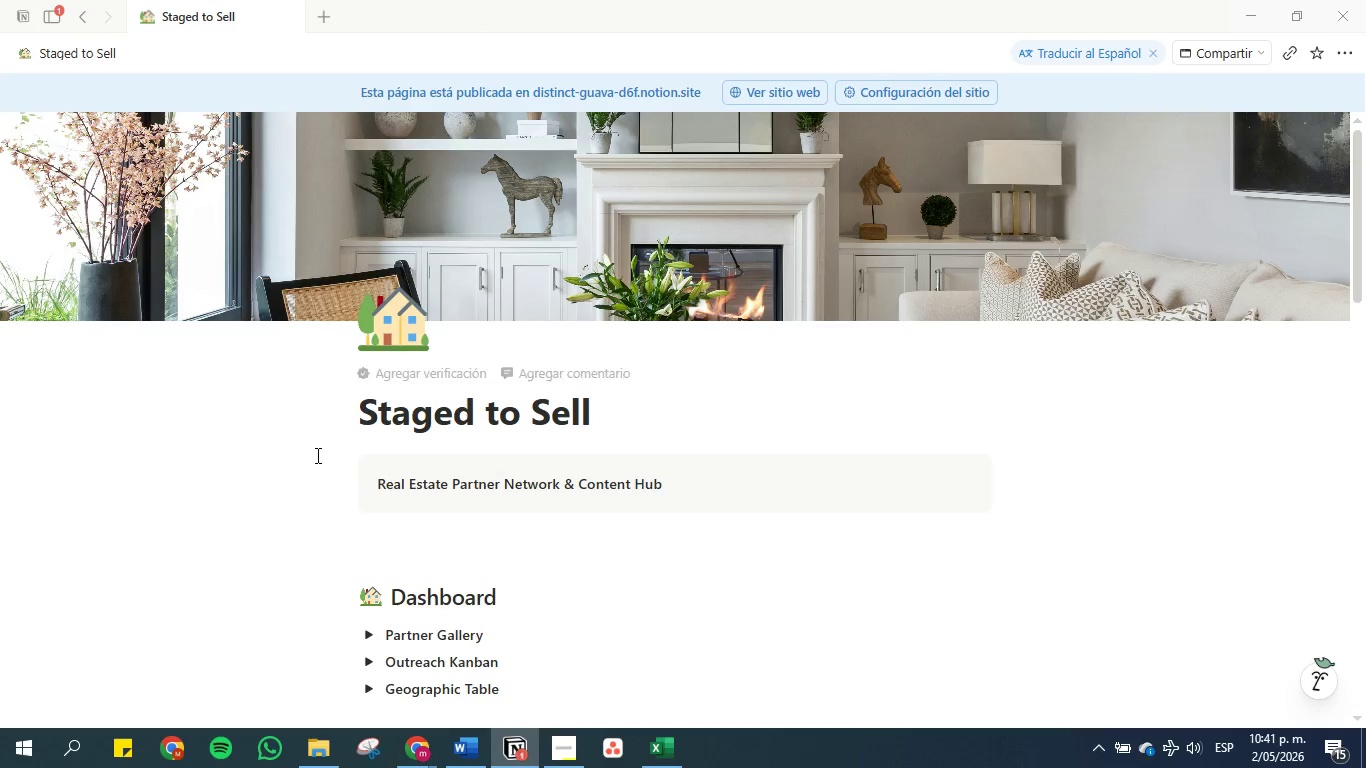 